 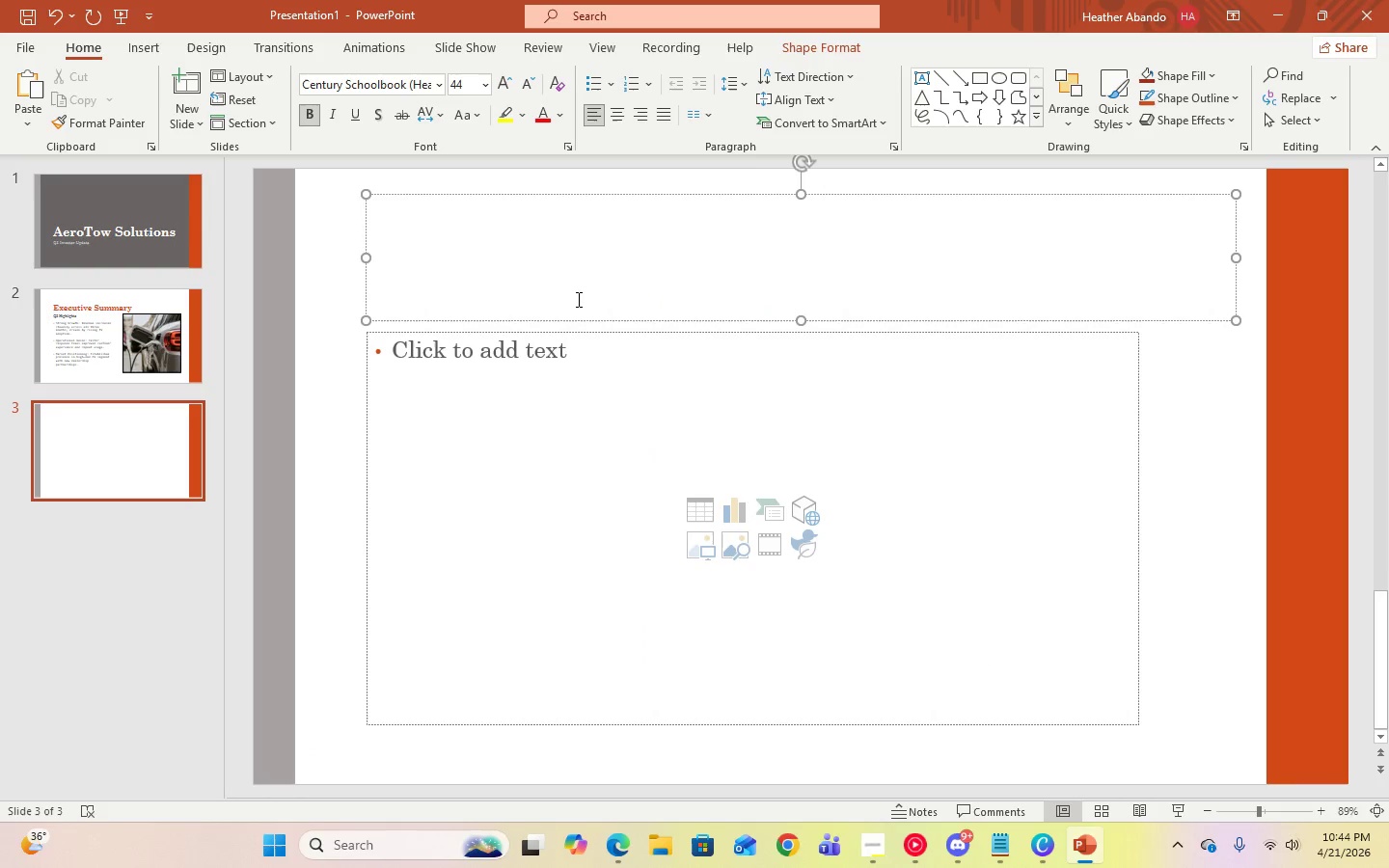 
type(q3 by the numbers)
 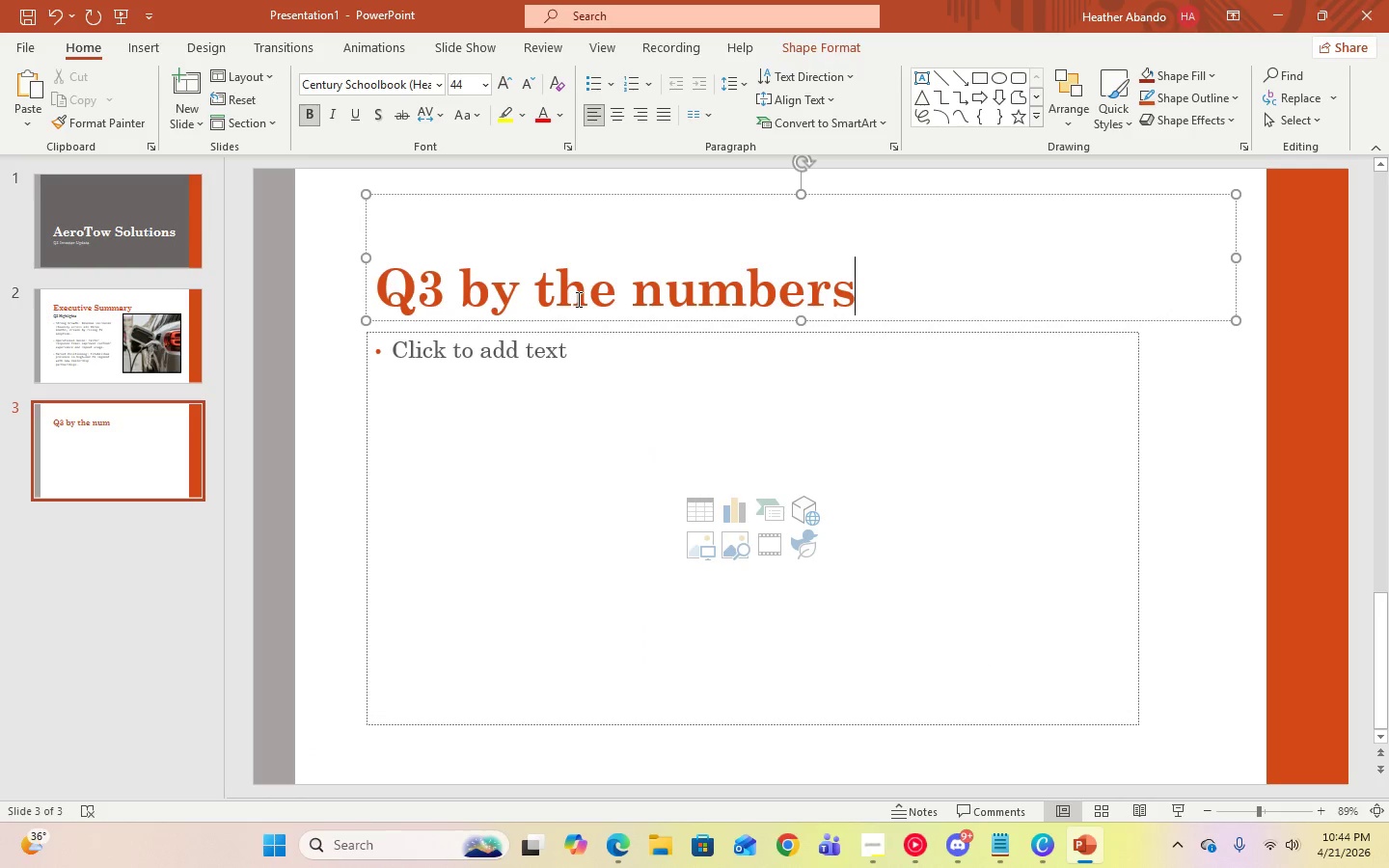 
key(Control+A)
 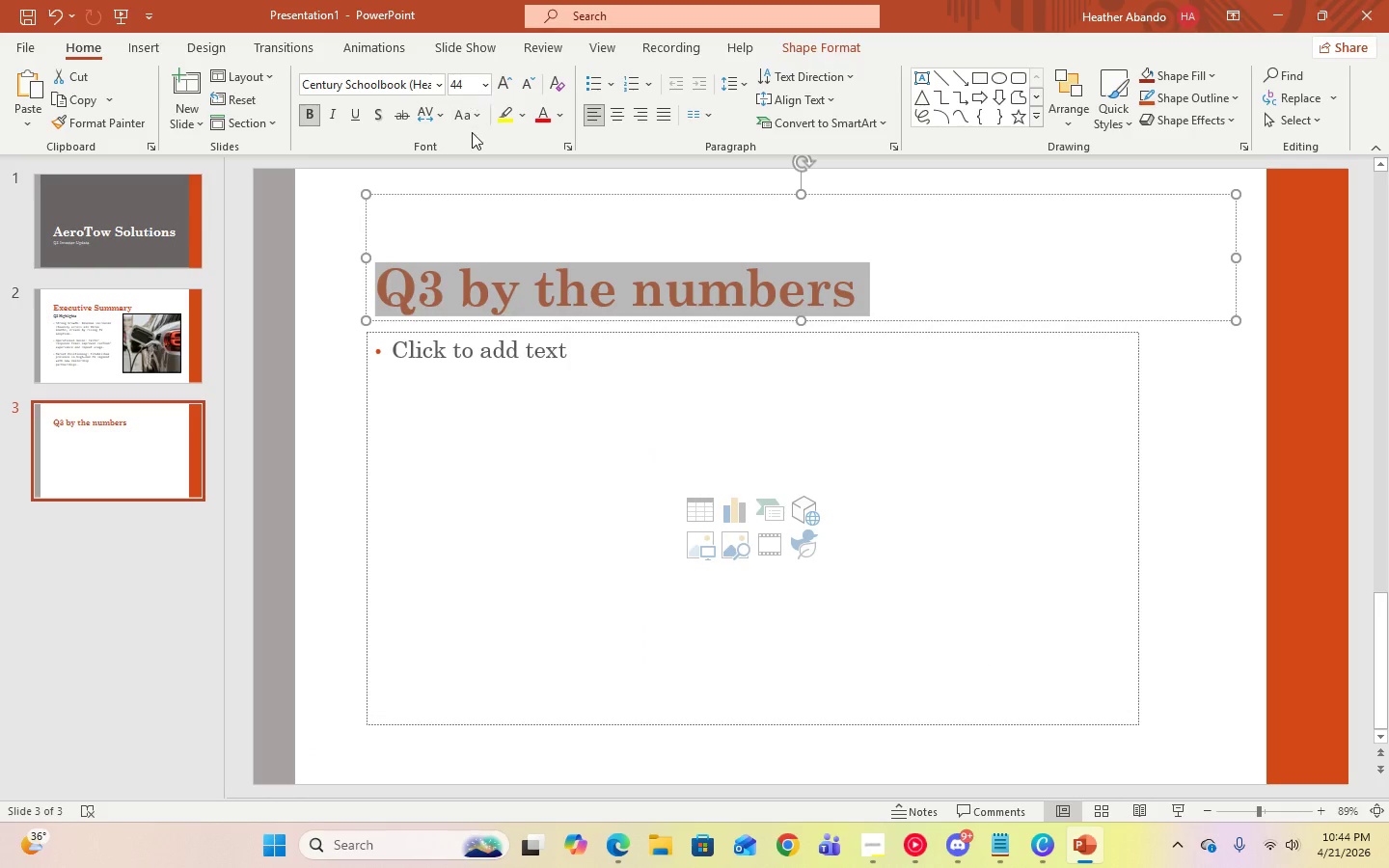 
left_click([473, 121])
 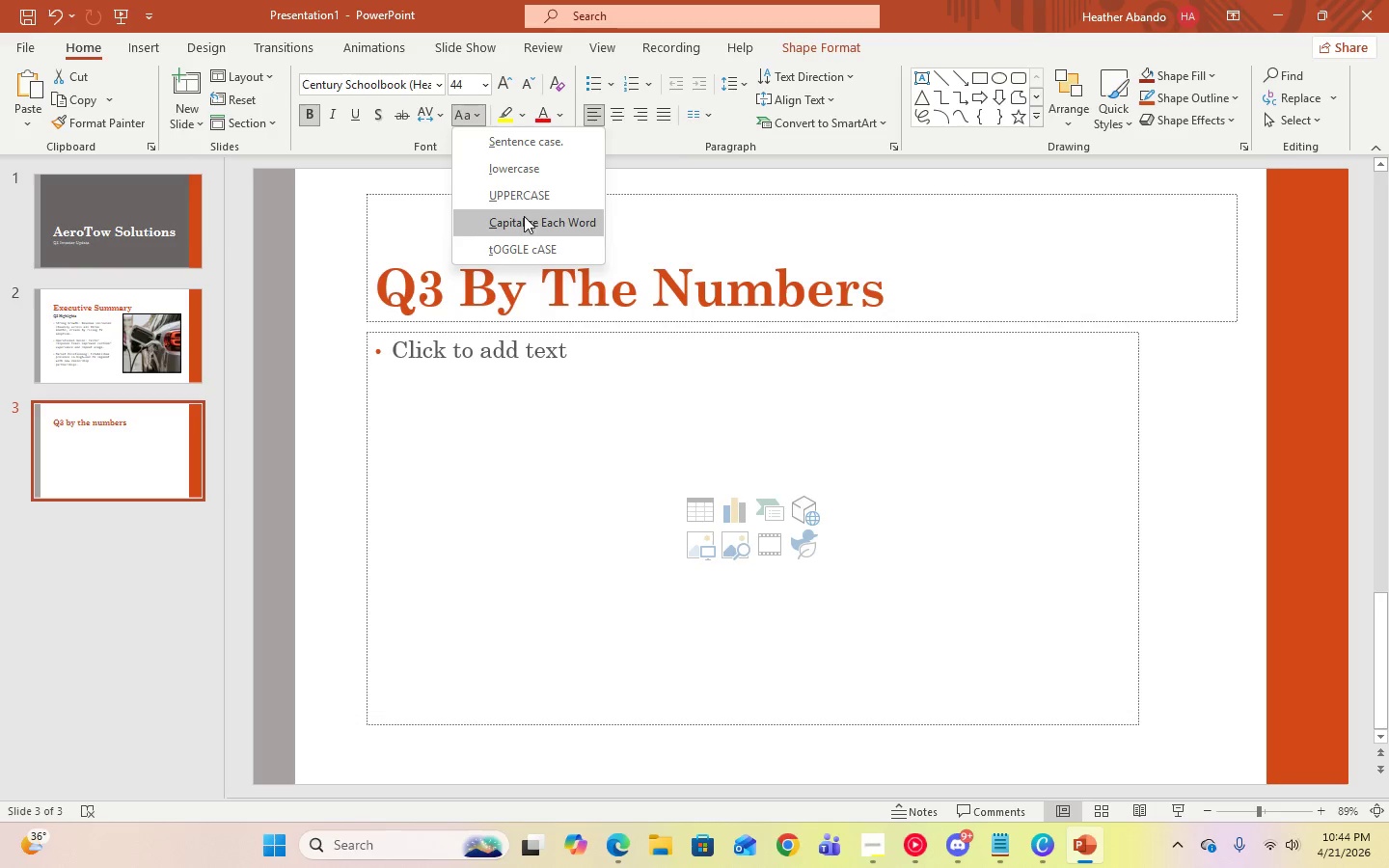 
left_click([525, 217])
 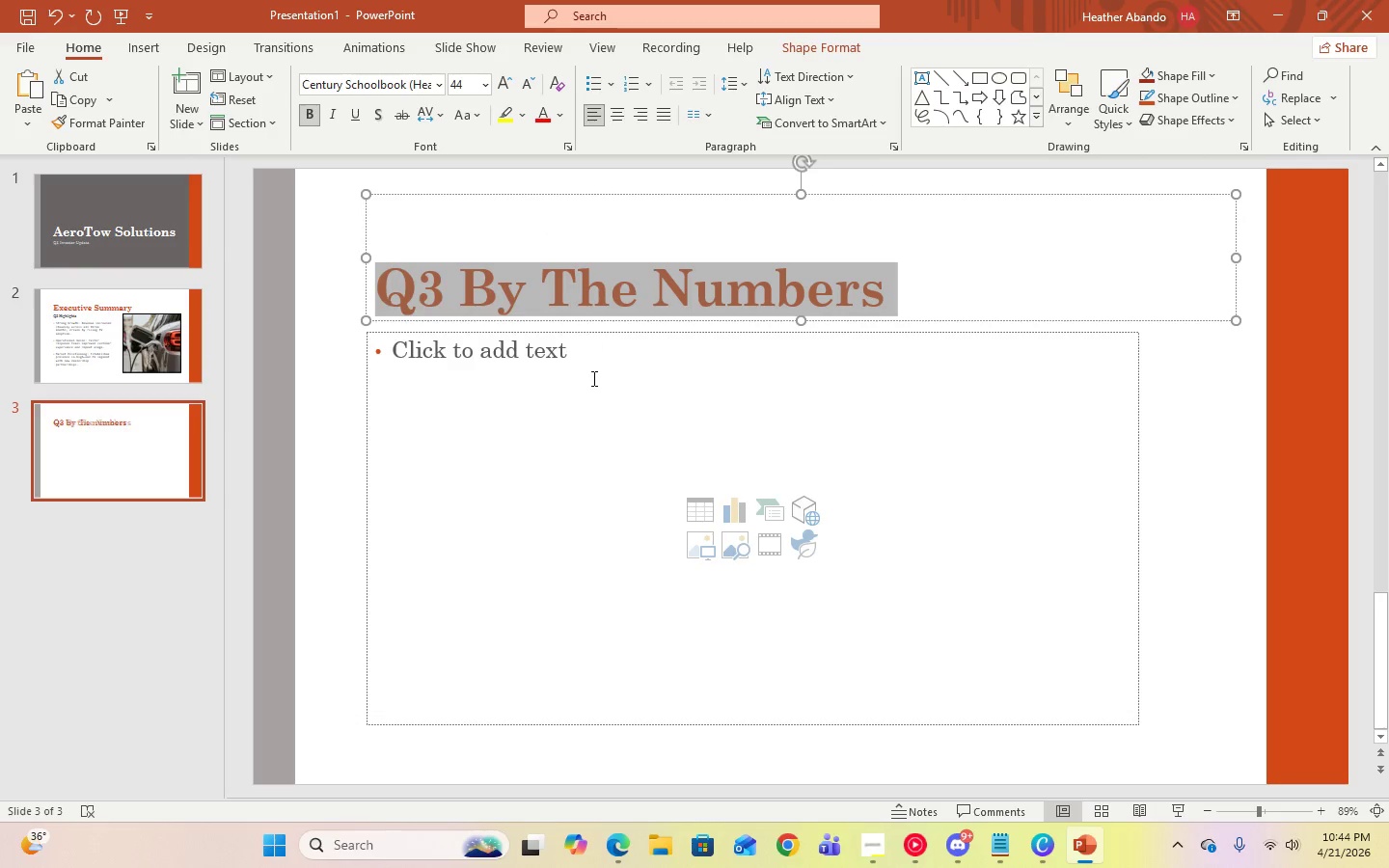 
left_click([590, 381])
 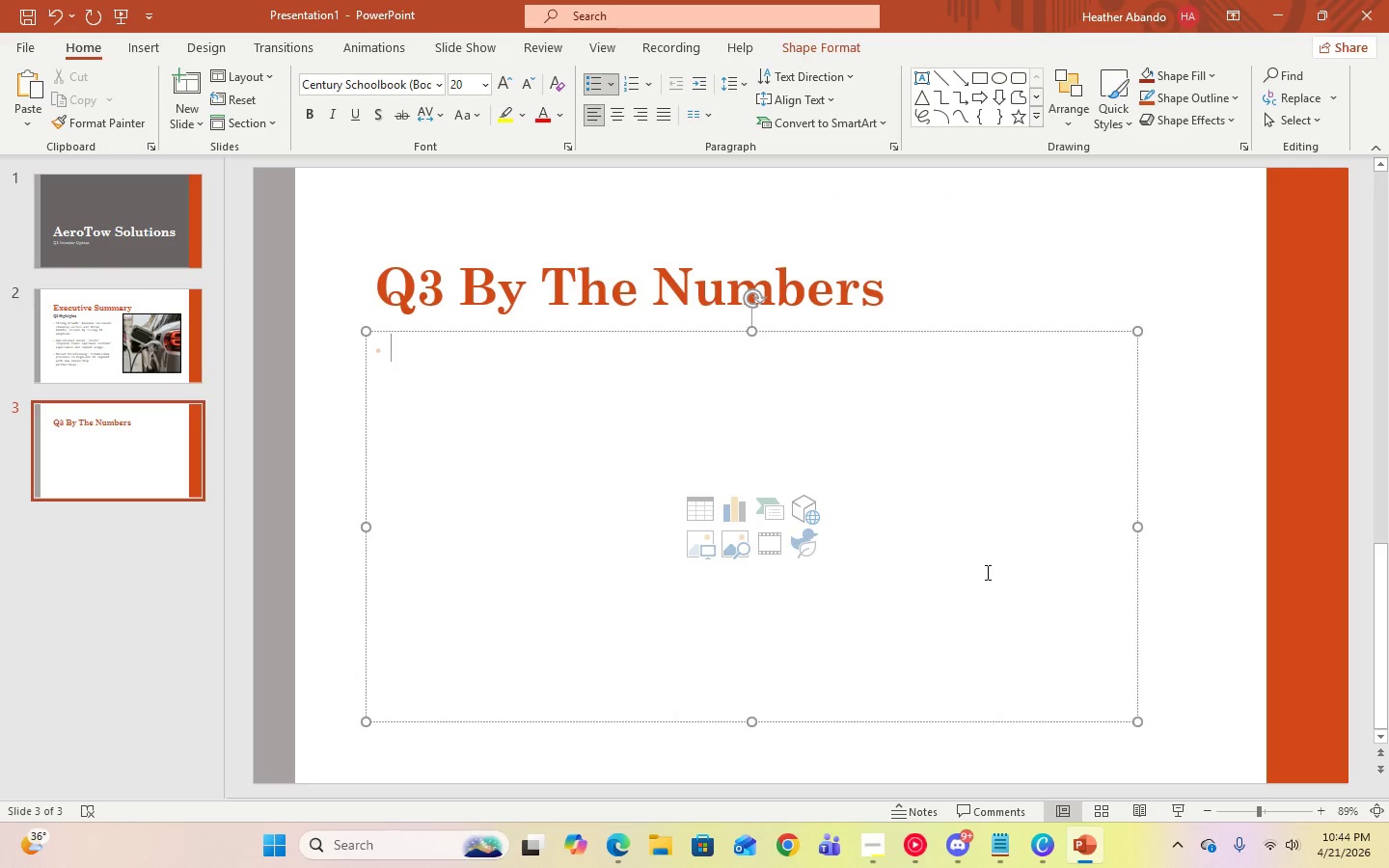 
left_click([1011, 845])
 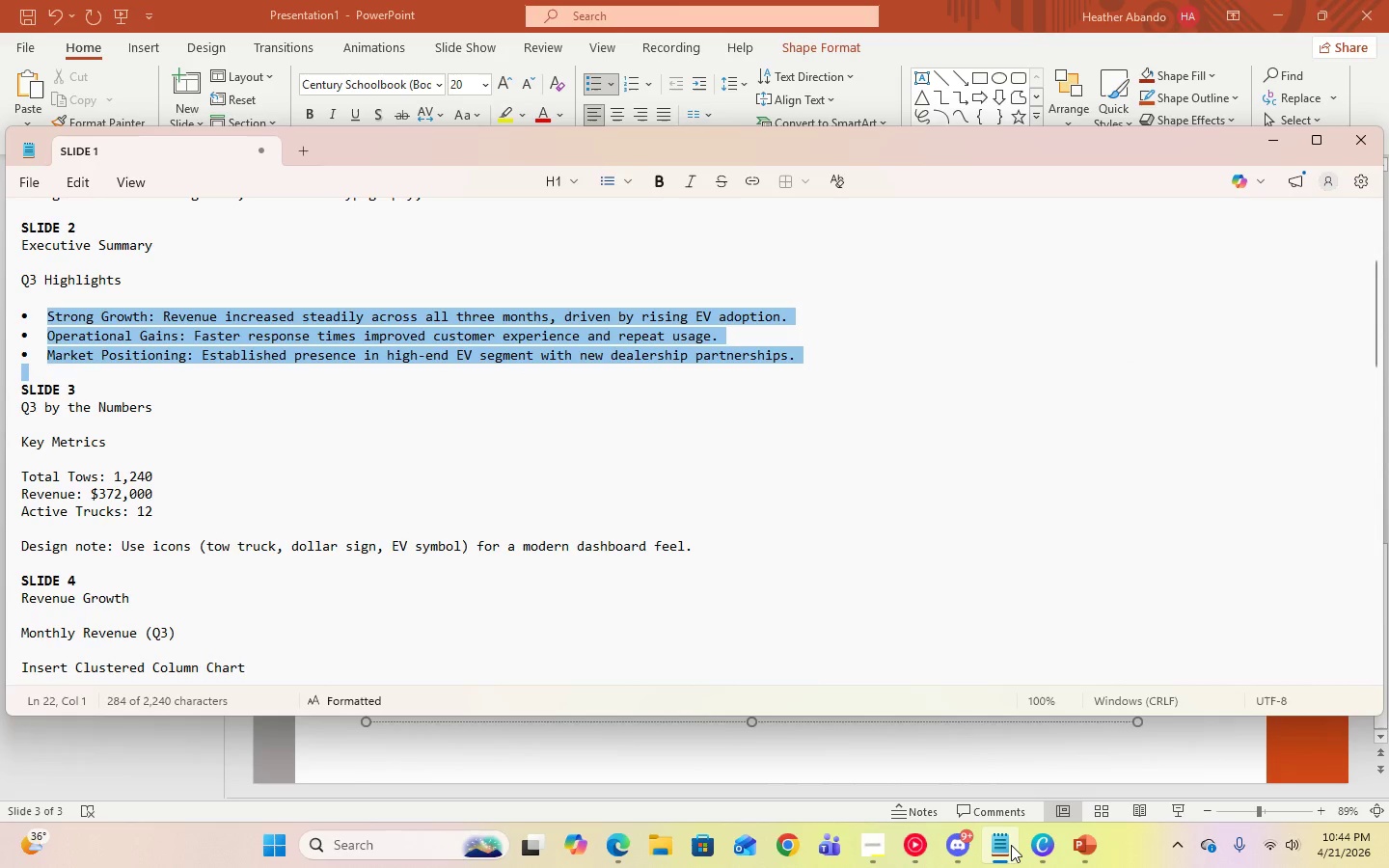 
left_click([1011, 845])
 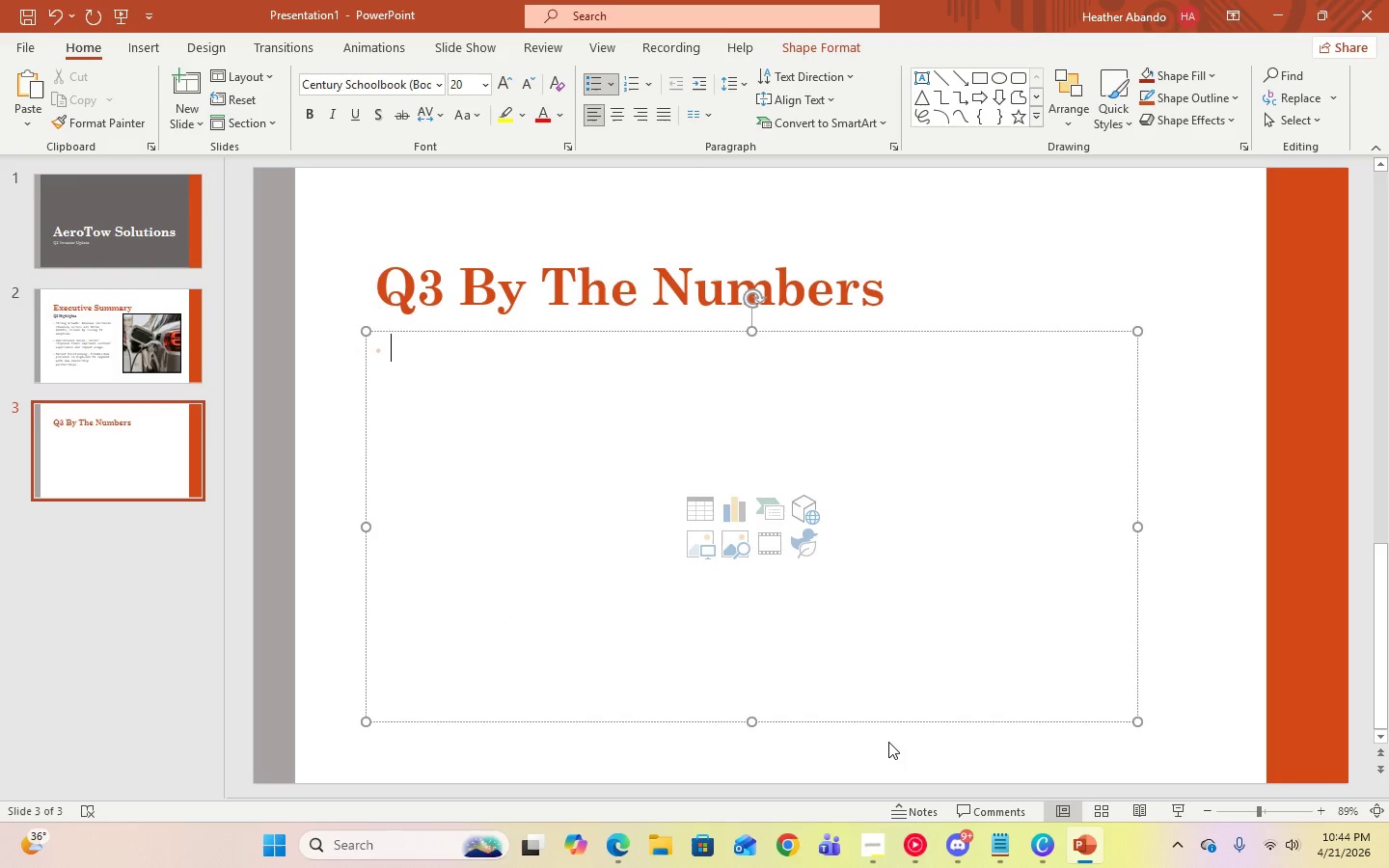 
key(Backspace)
type(key metrics)
 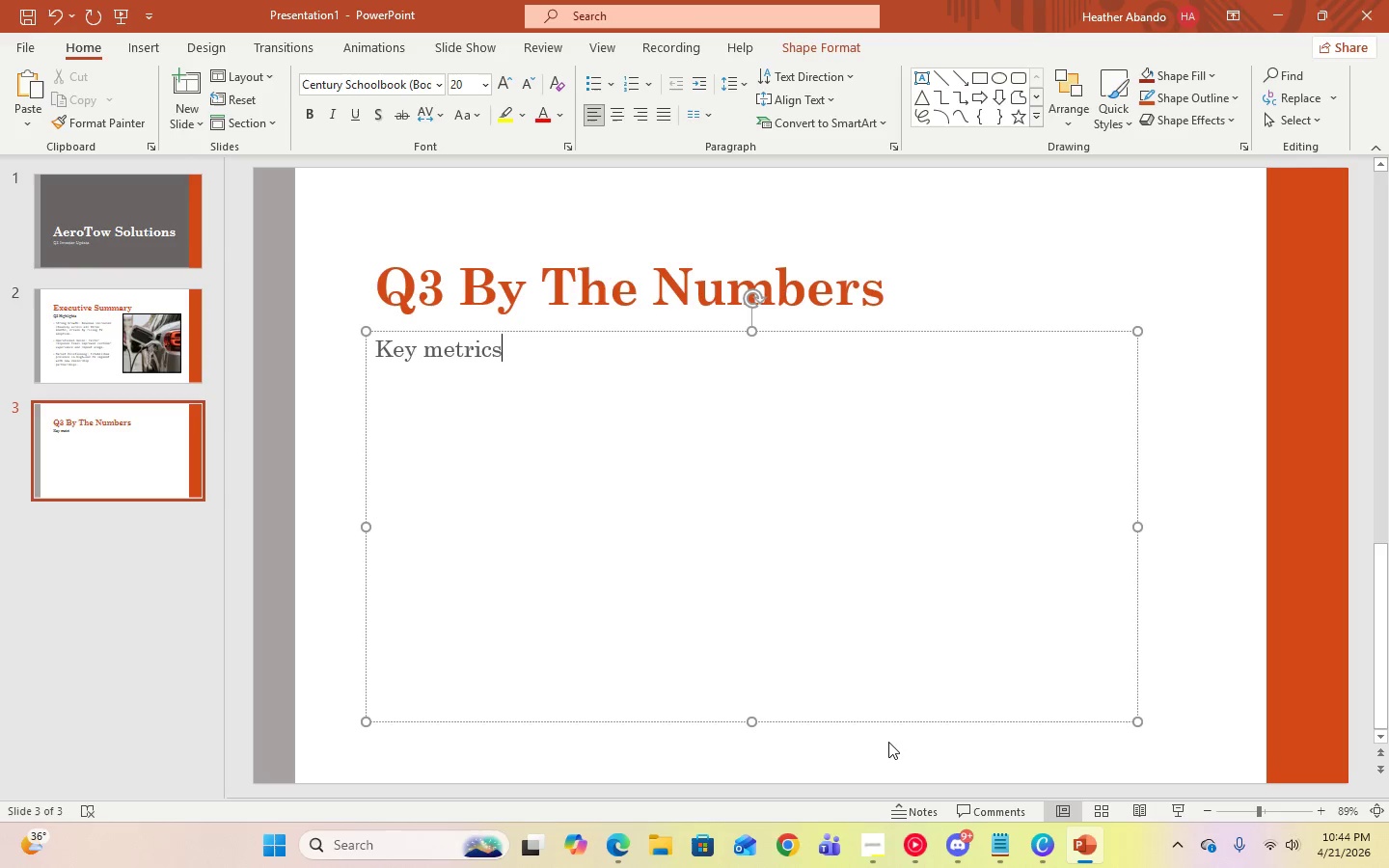 
key(Control+A)
 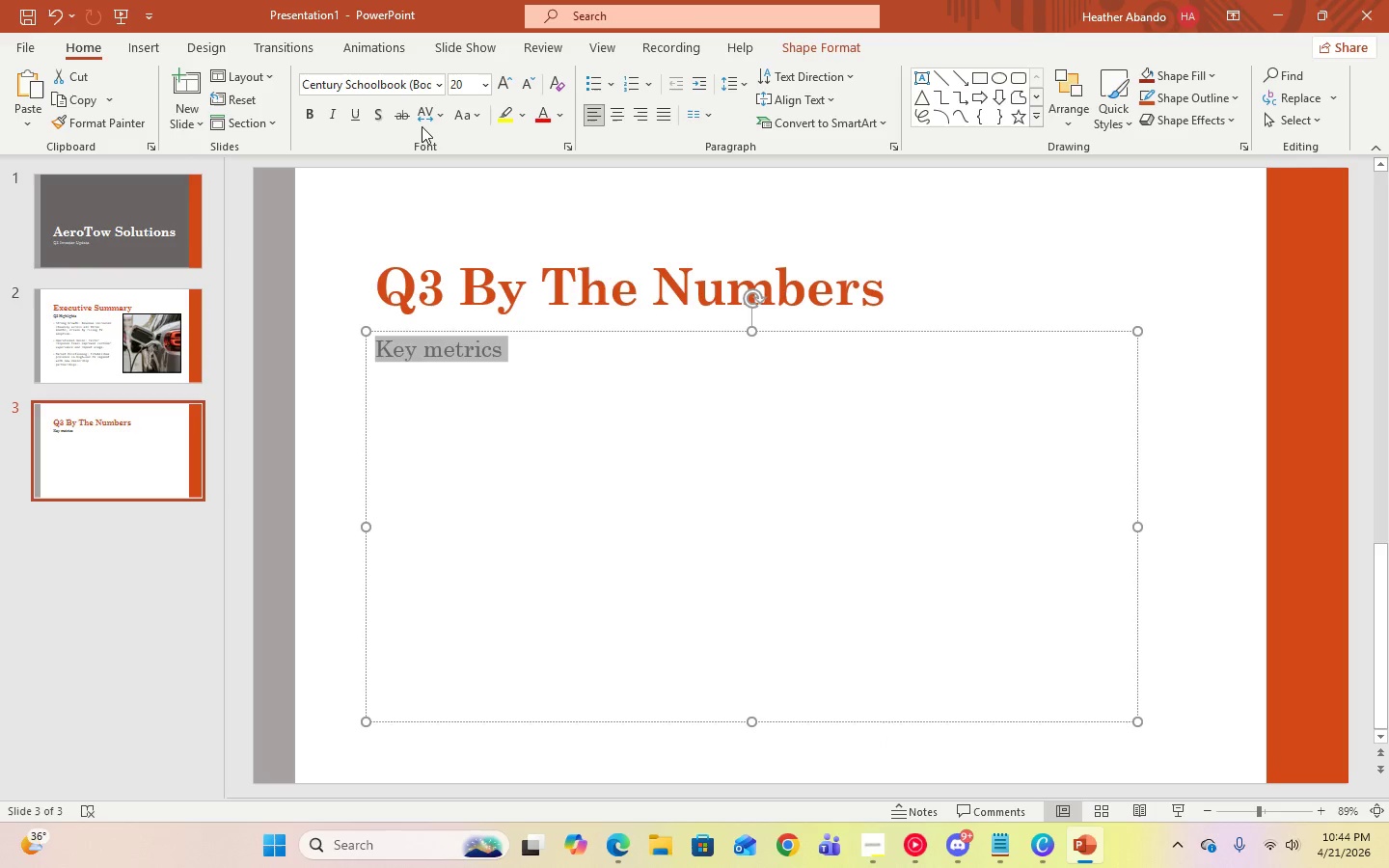 
left_click([462, 124])
 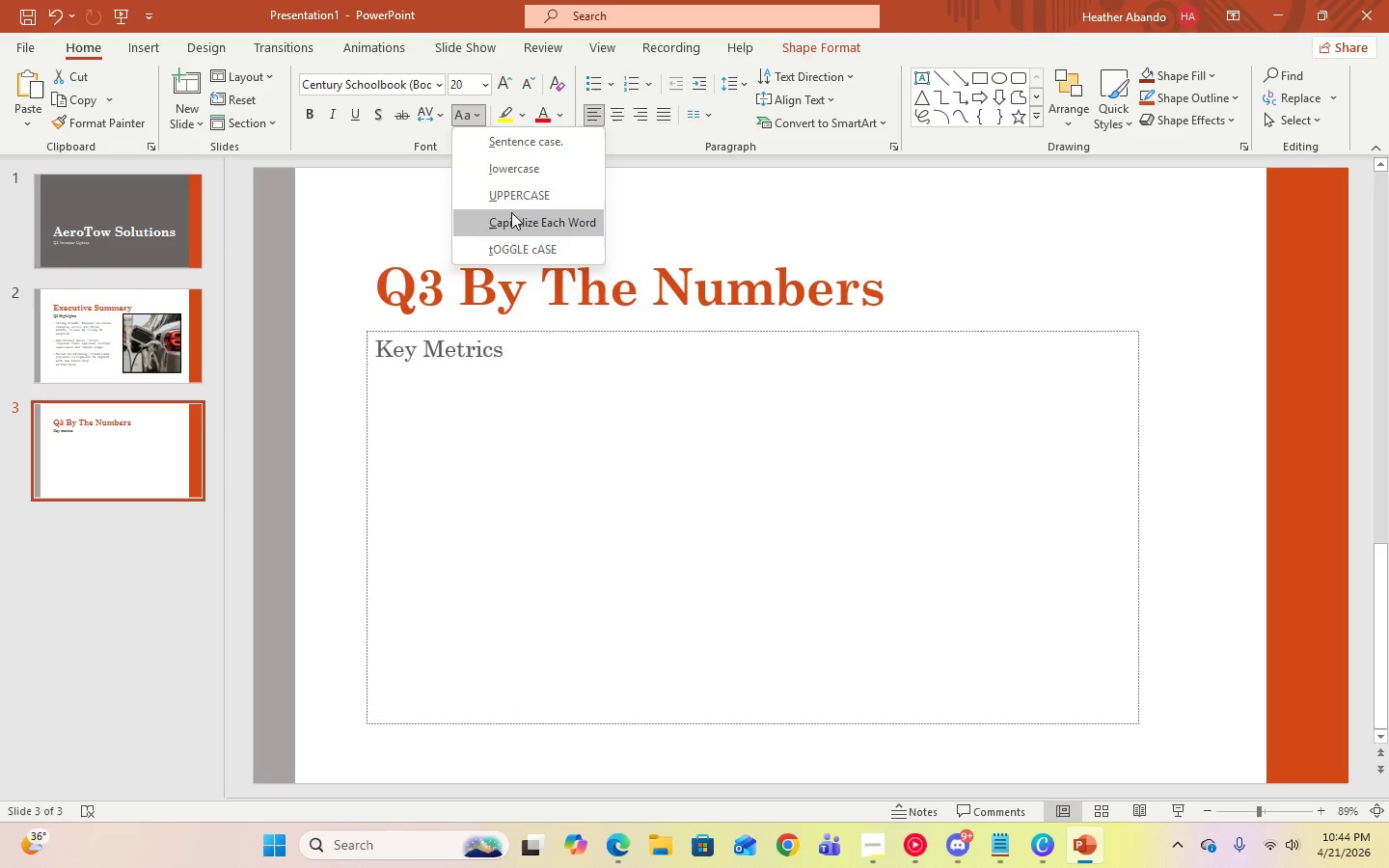 
left_click([515, 220])
 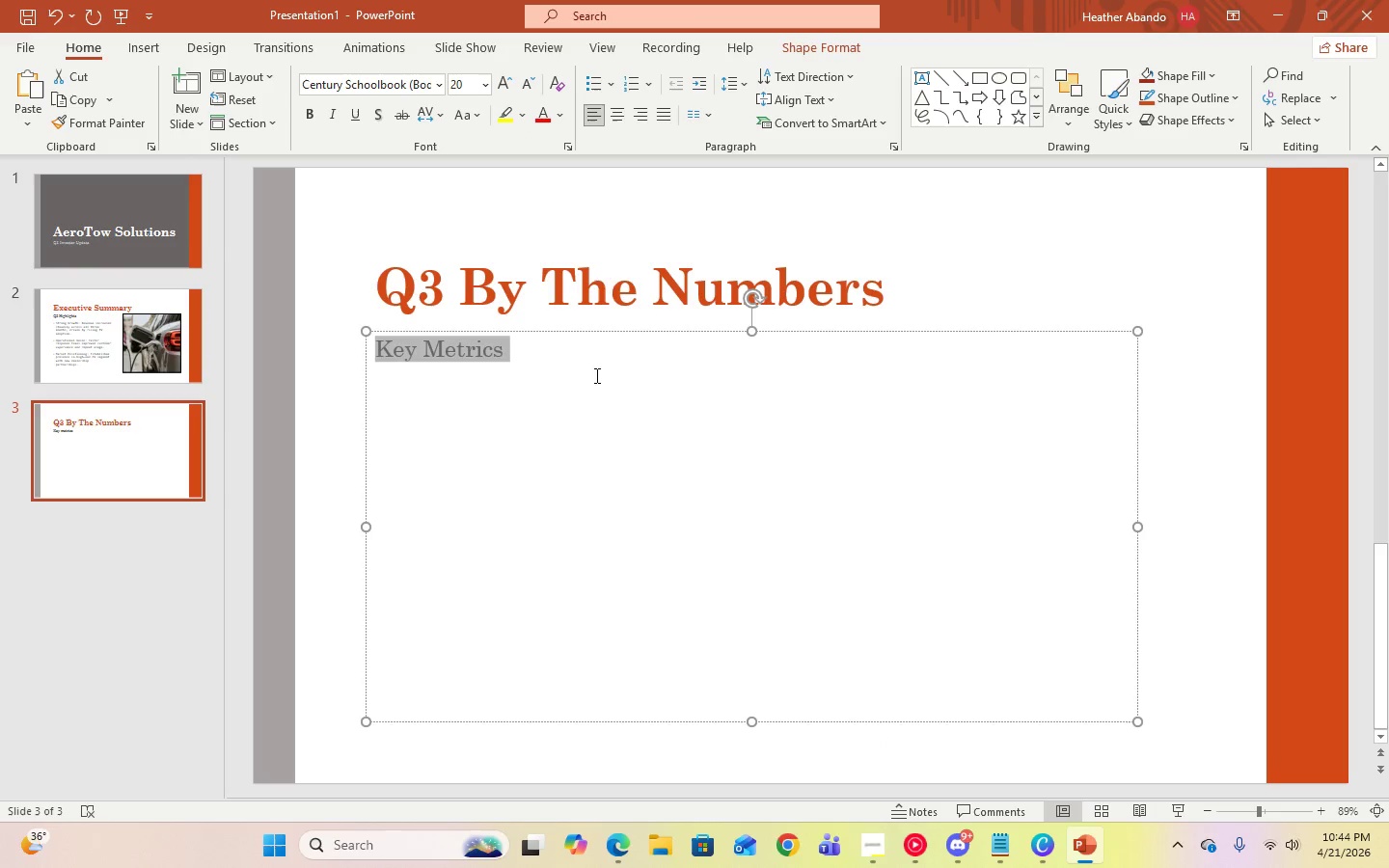 
left_click([598, 383])
 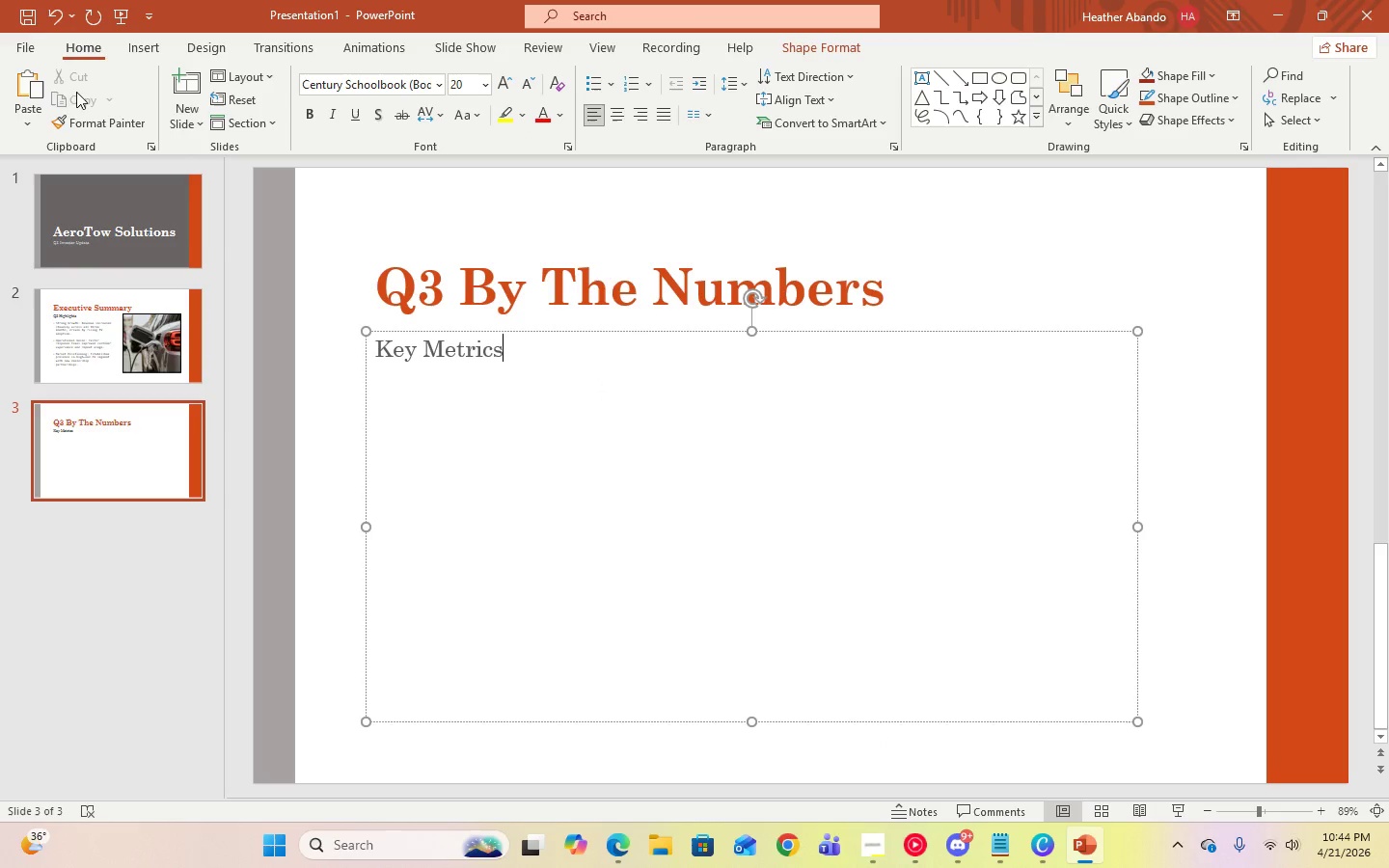 
key(Enter)
 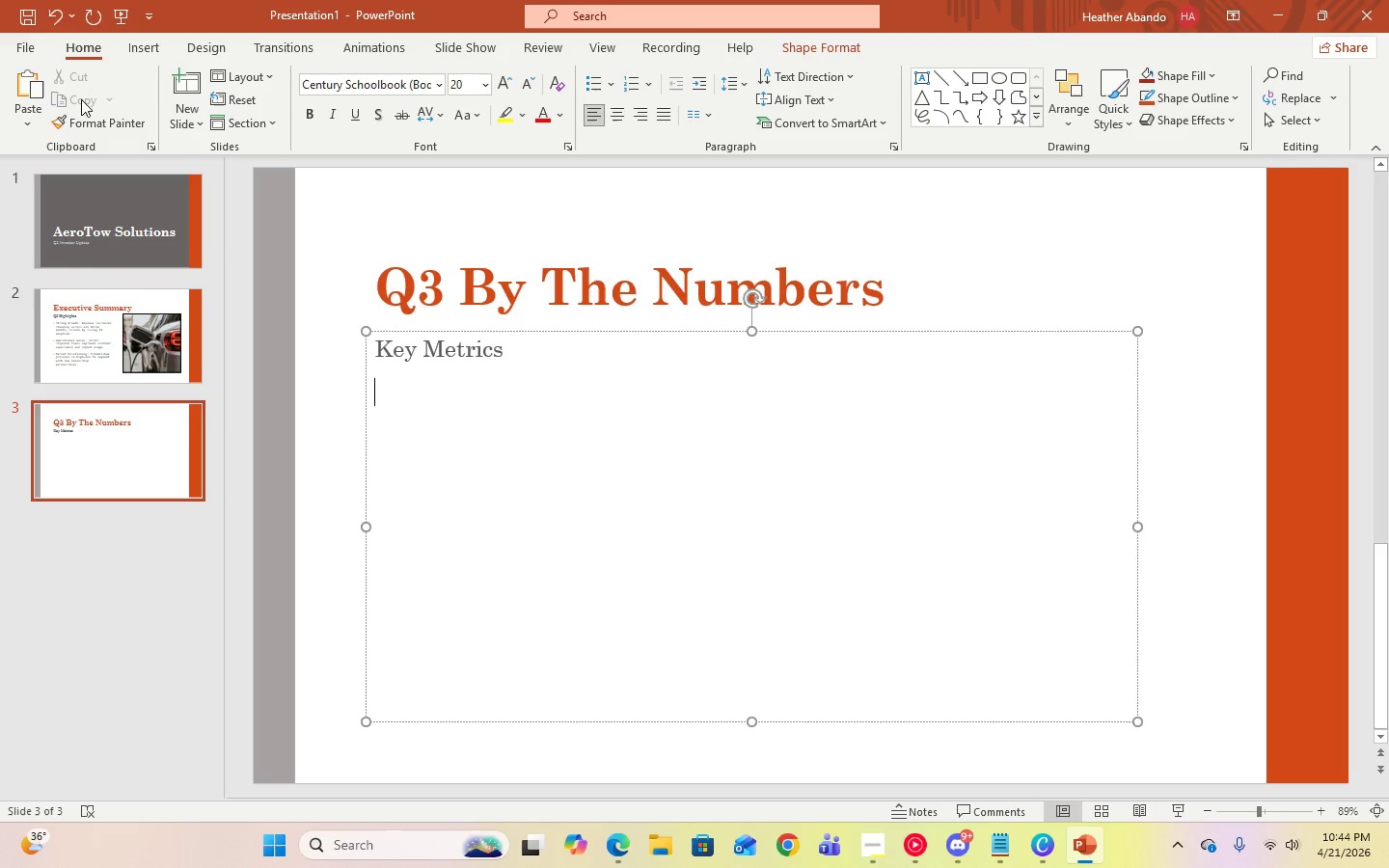 
key(Enter)
 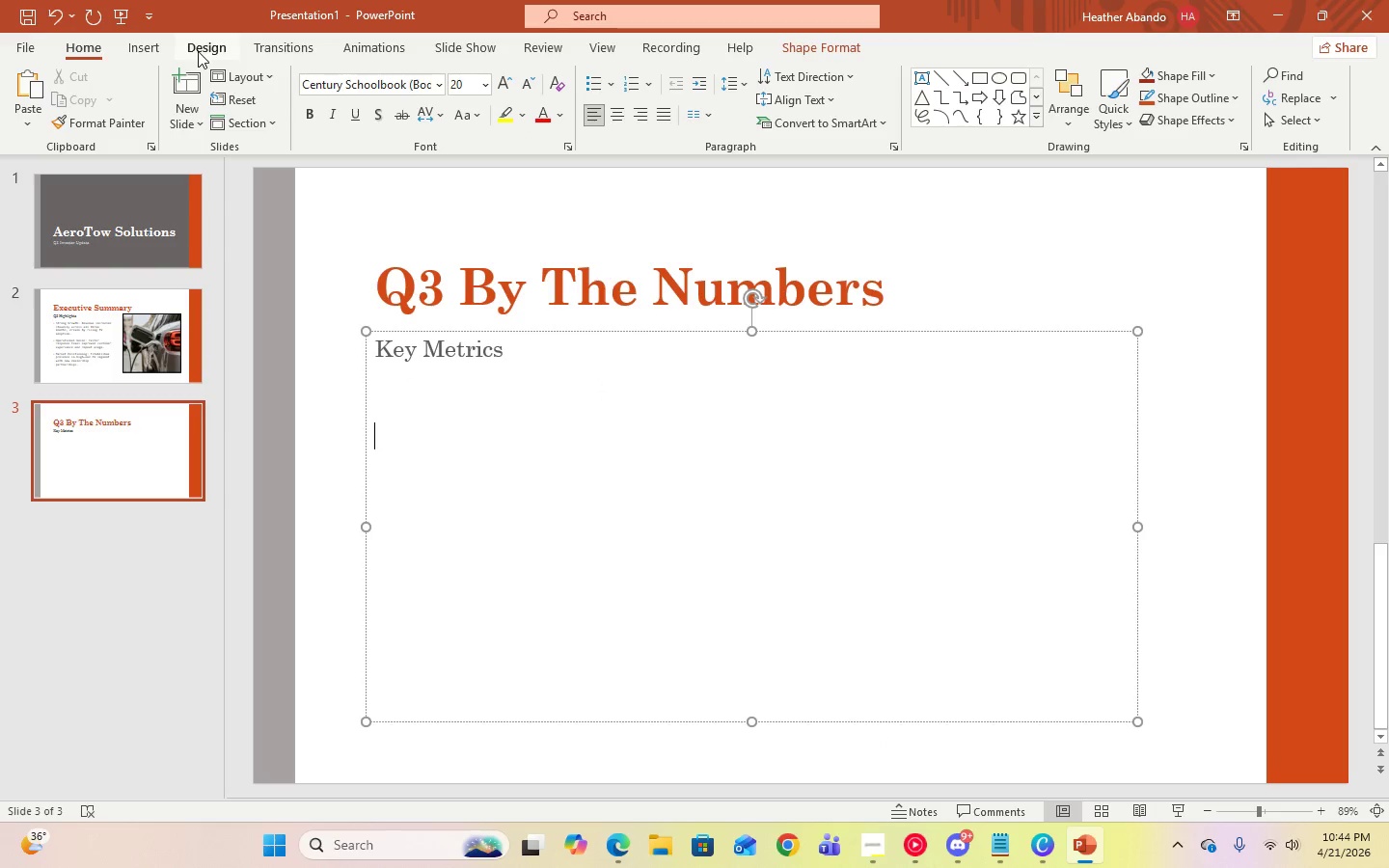 
left_click([169, 50])
 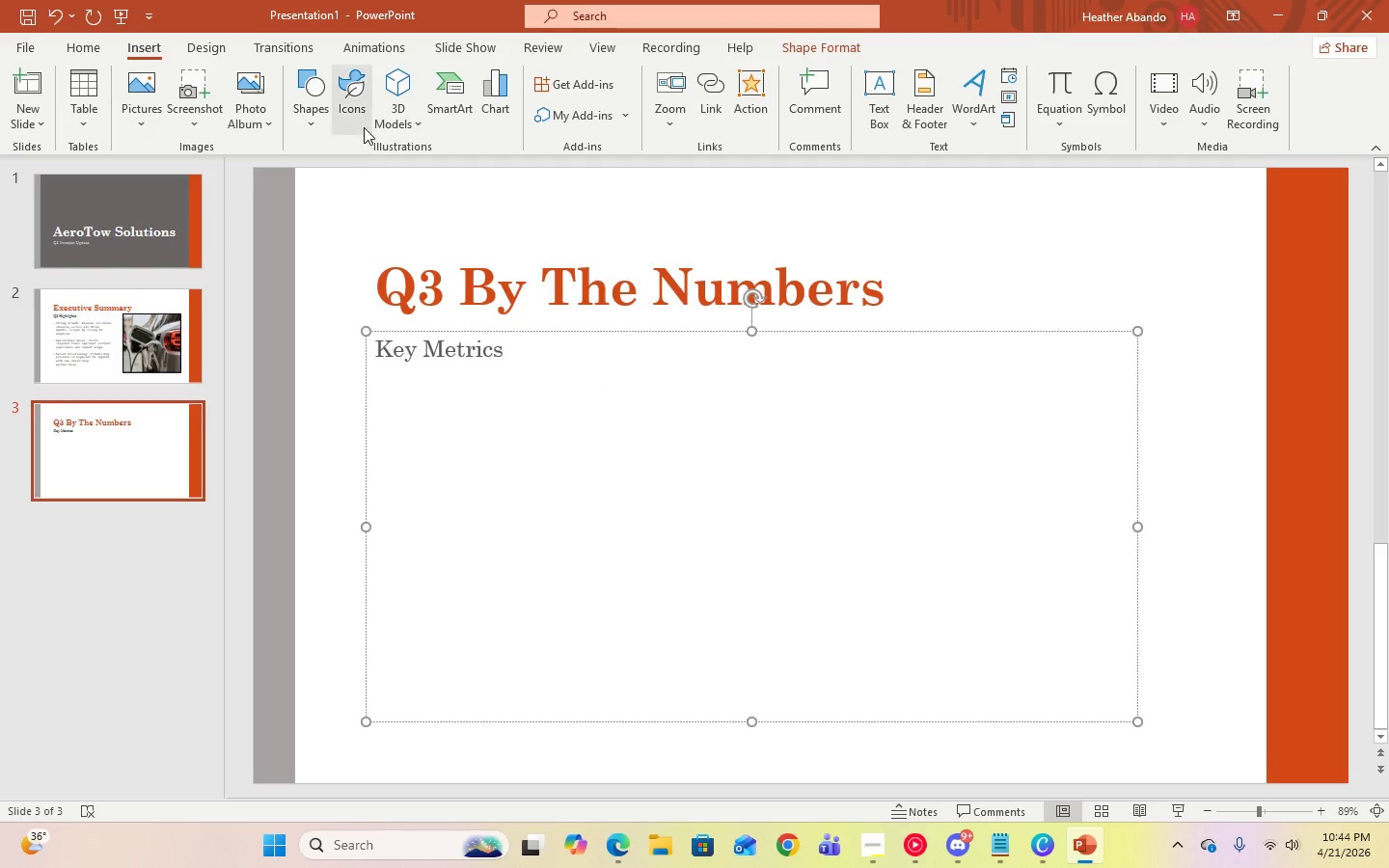 
left_click([352, 114])
 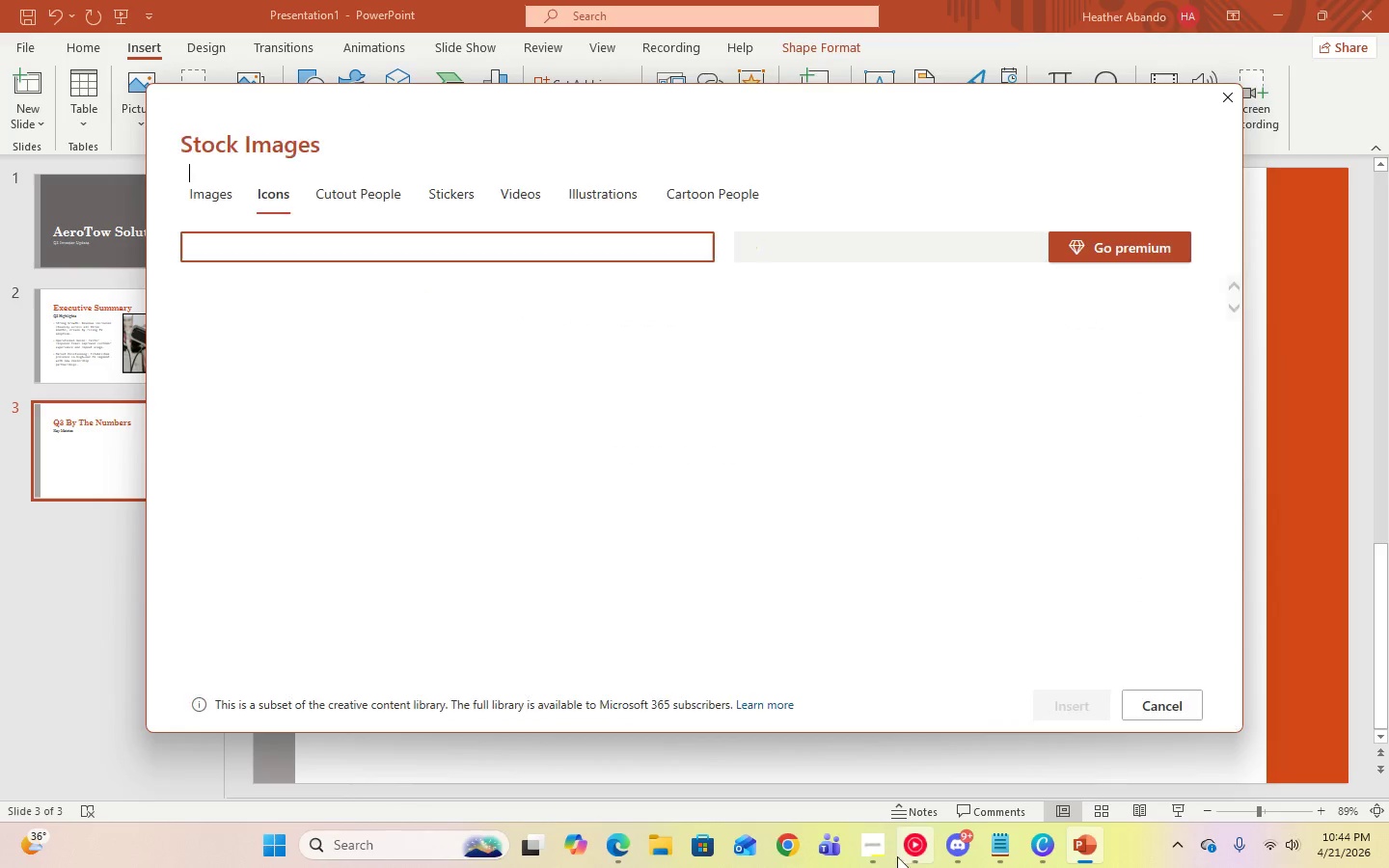 
left_click([876, 853])